 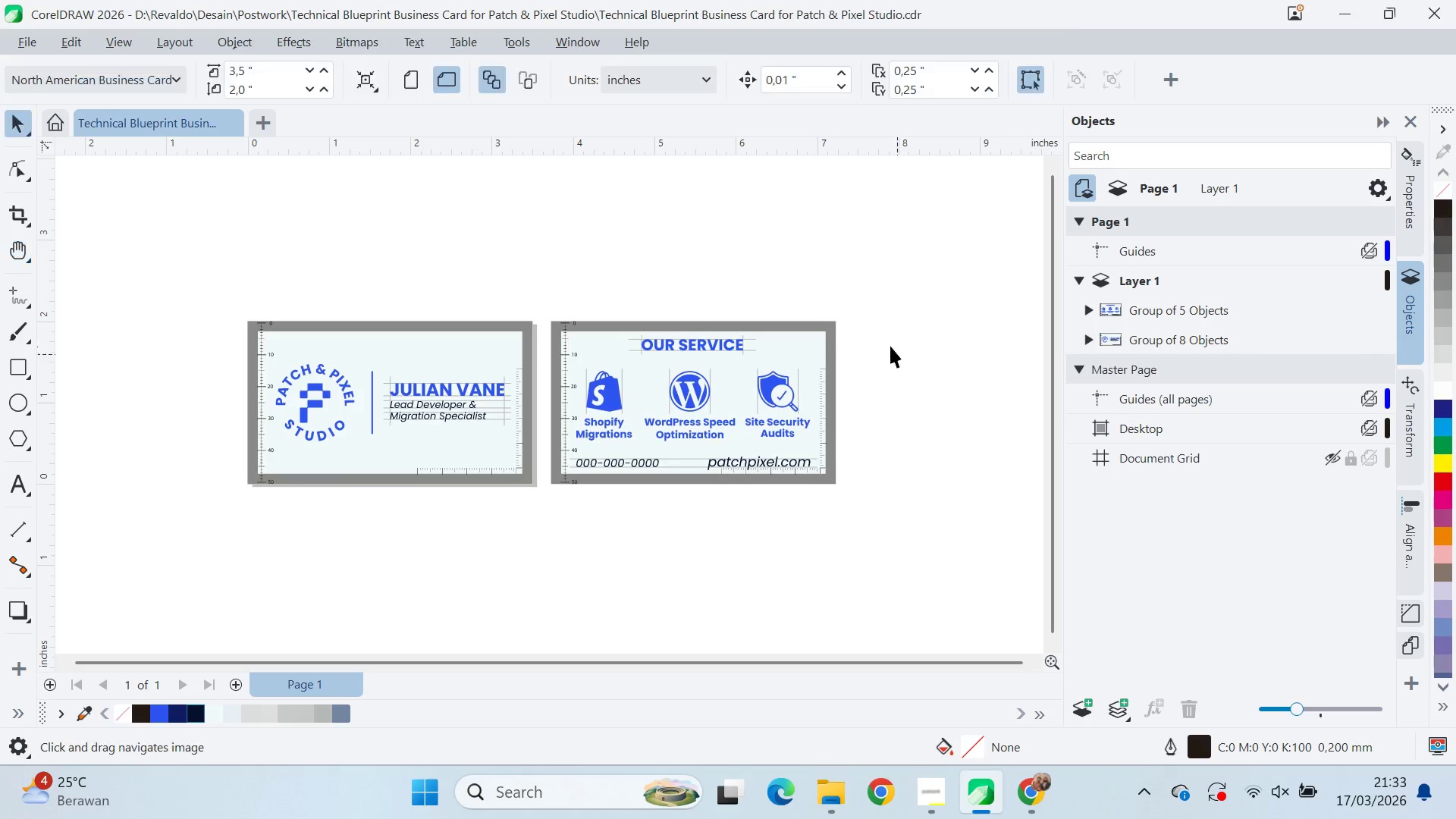 
left_click([897, 303])
 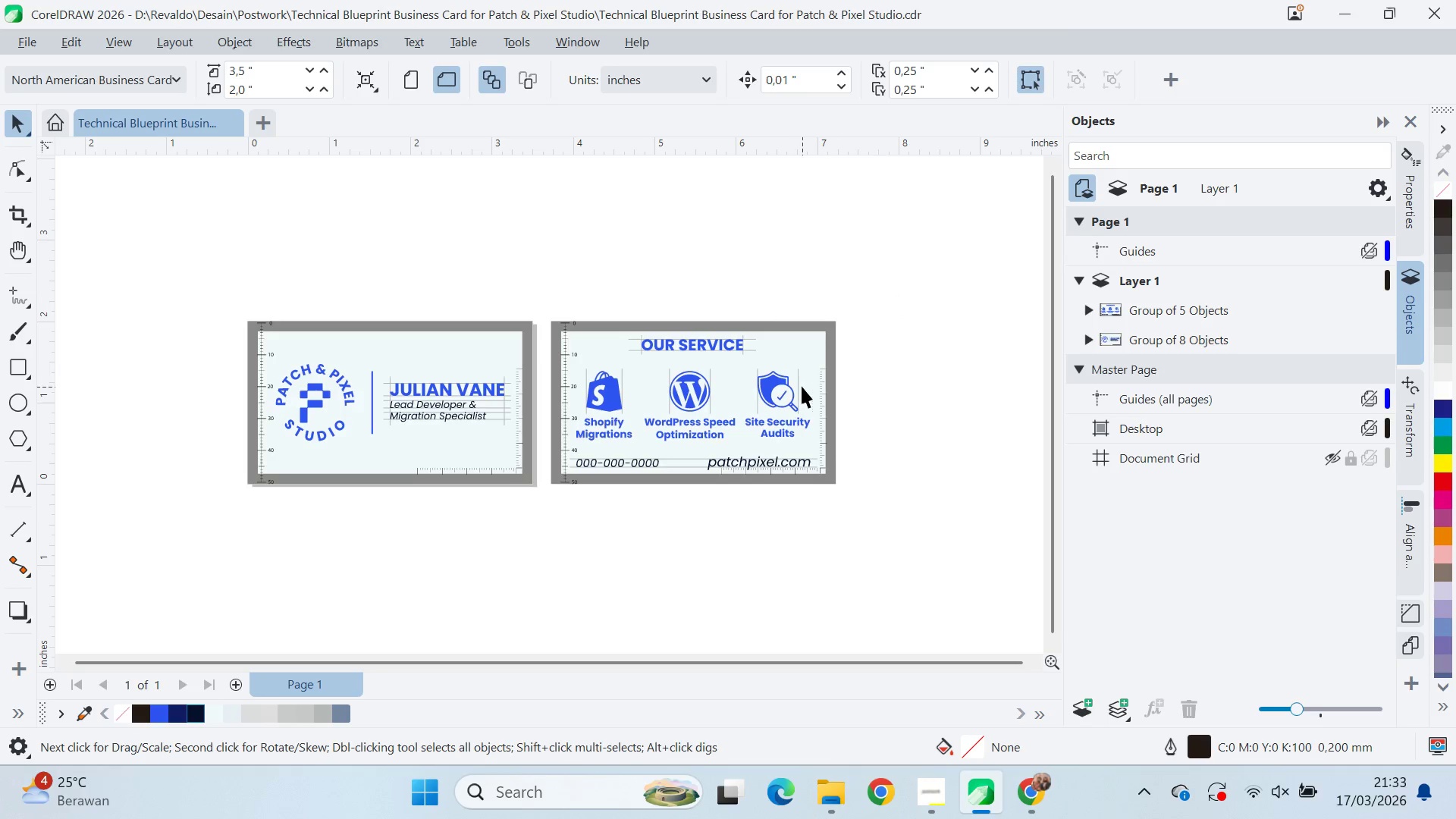 
left_click_drag(start_coordinate=[799, 384], to_coordinate=[785, 383])
 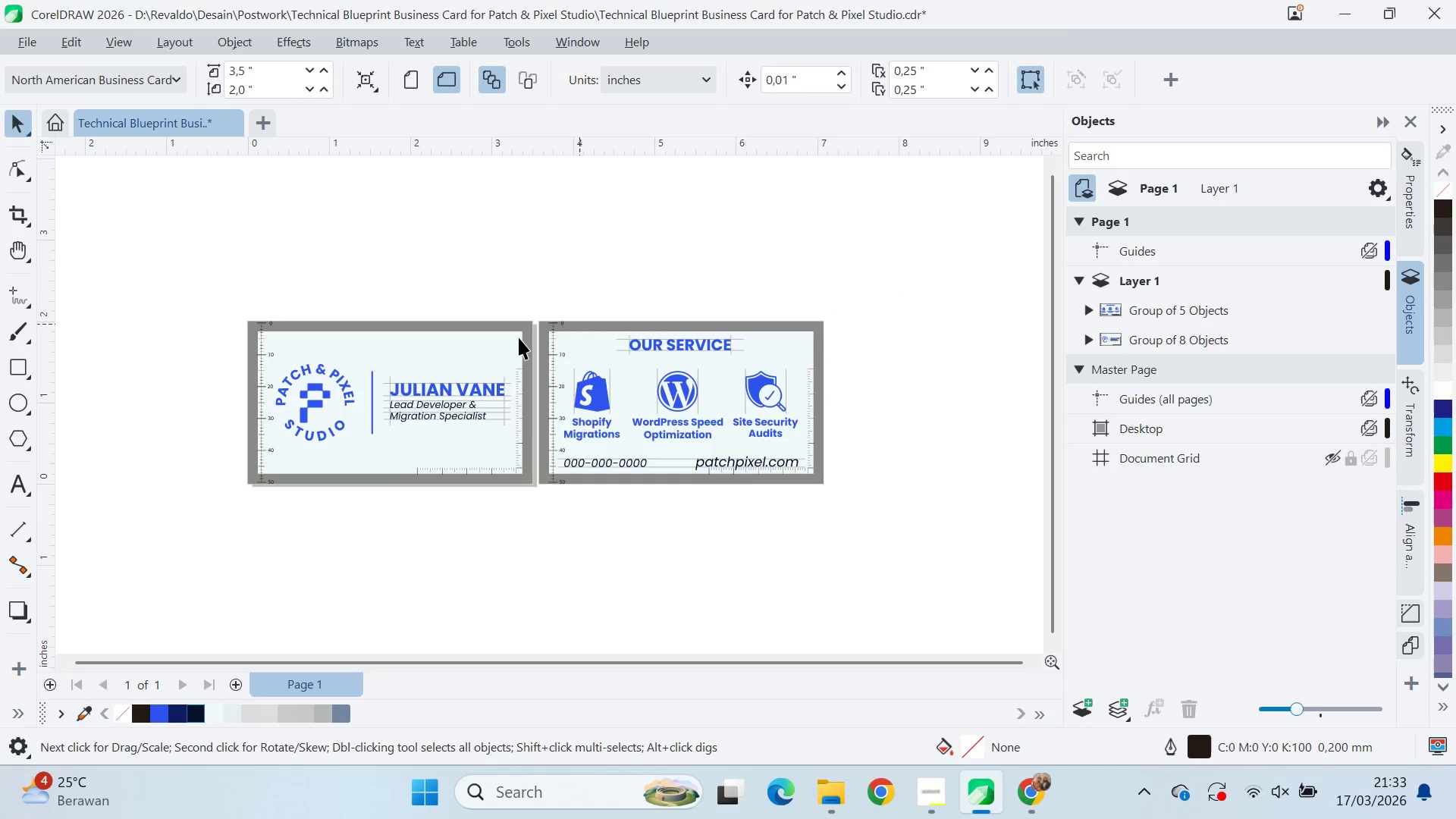 
hold_key(key=ShiftLeft, duration=0.86)
 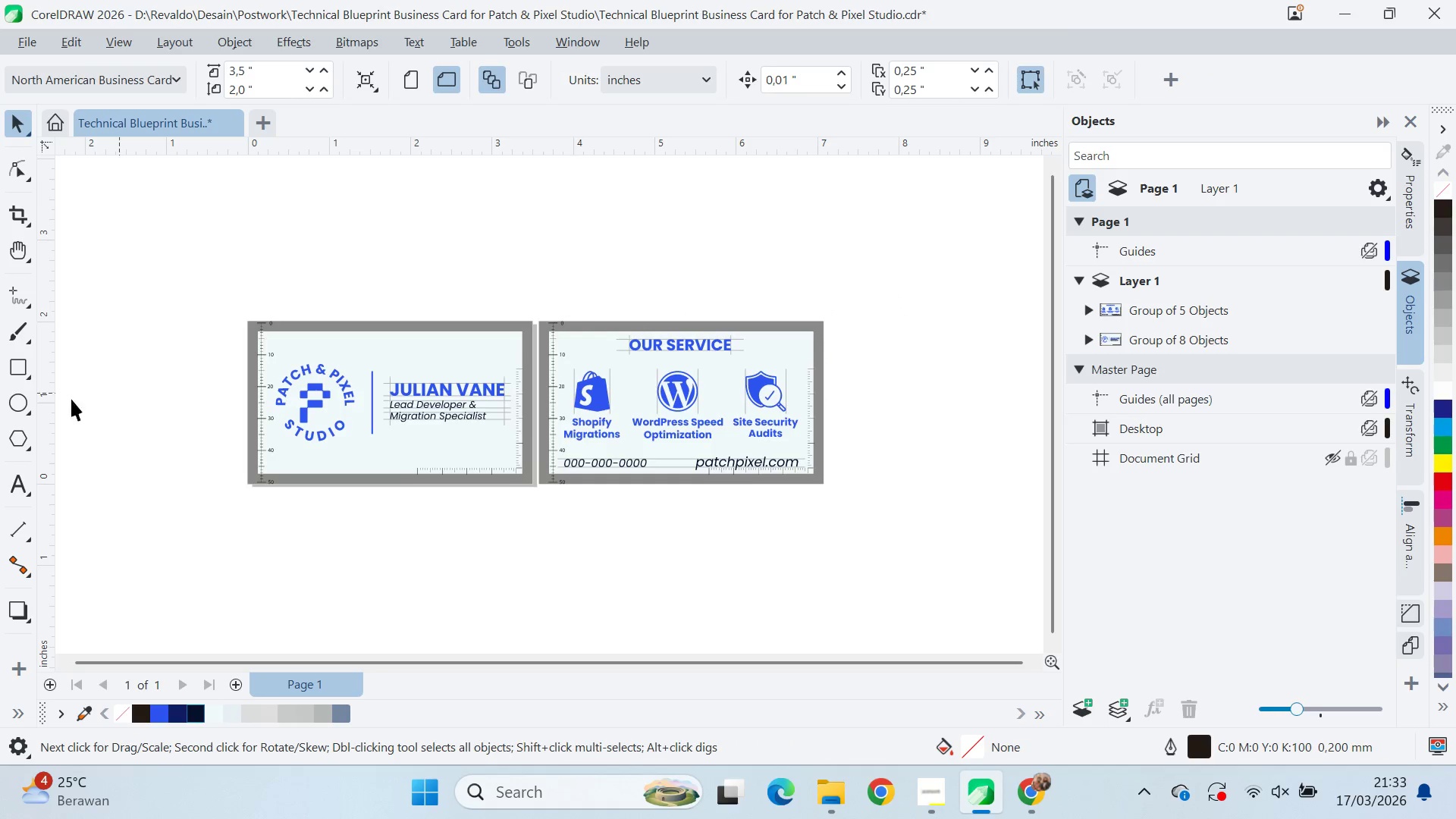 
left_click([10, 473])
 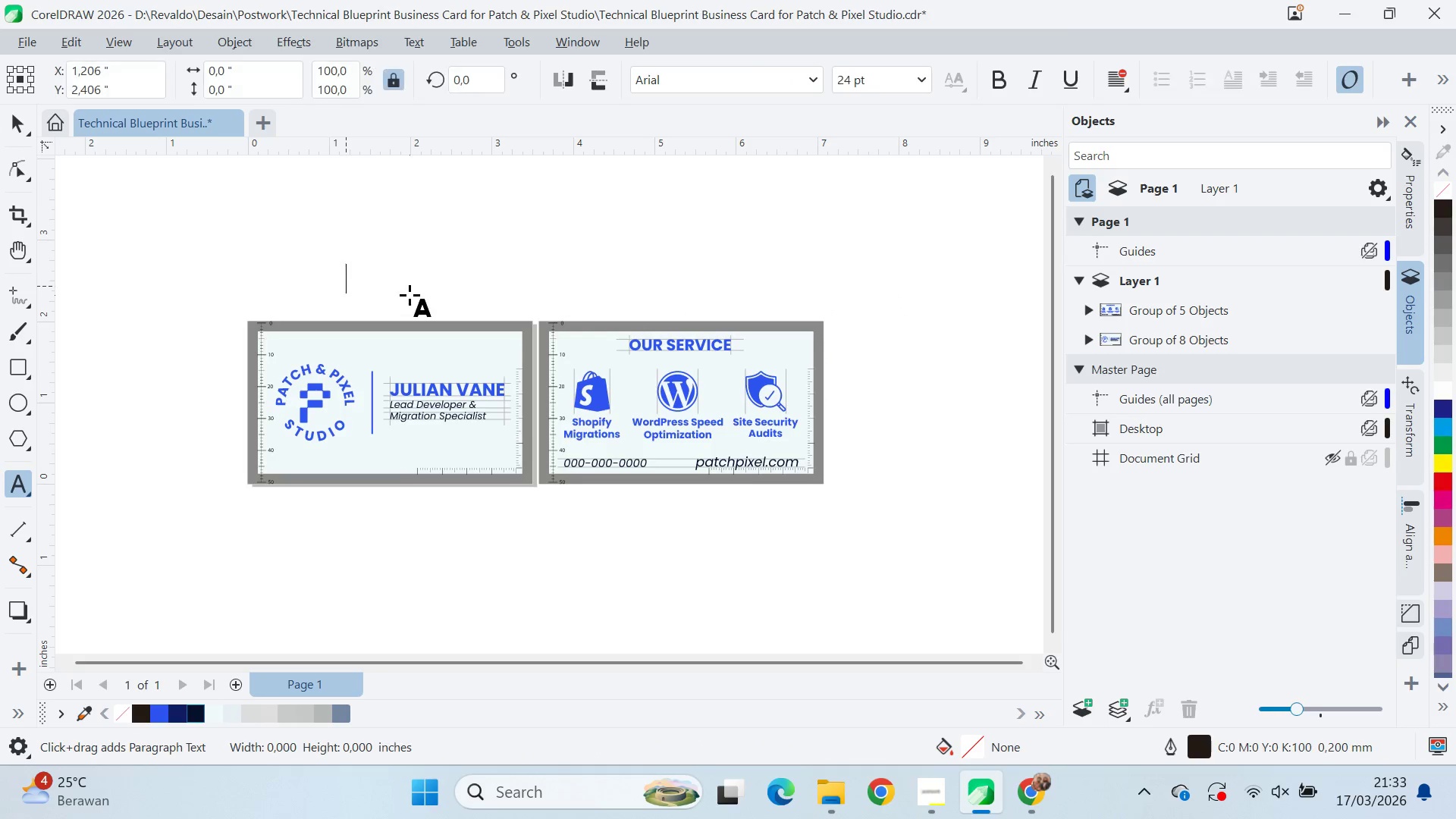 
hold_key(key=ShiftRight, duration=1.5)
 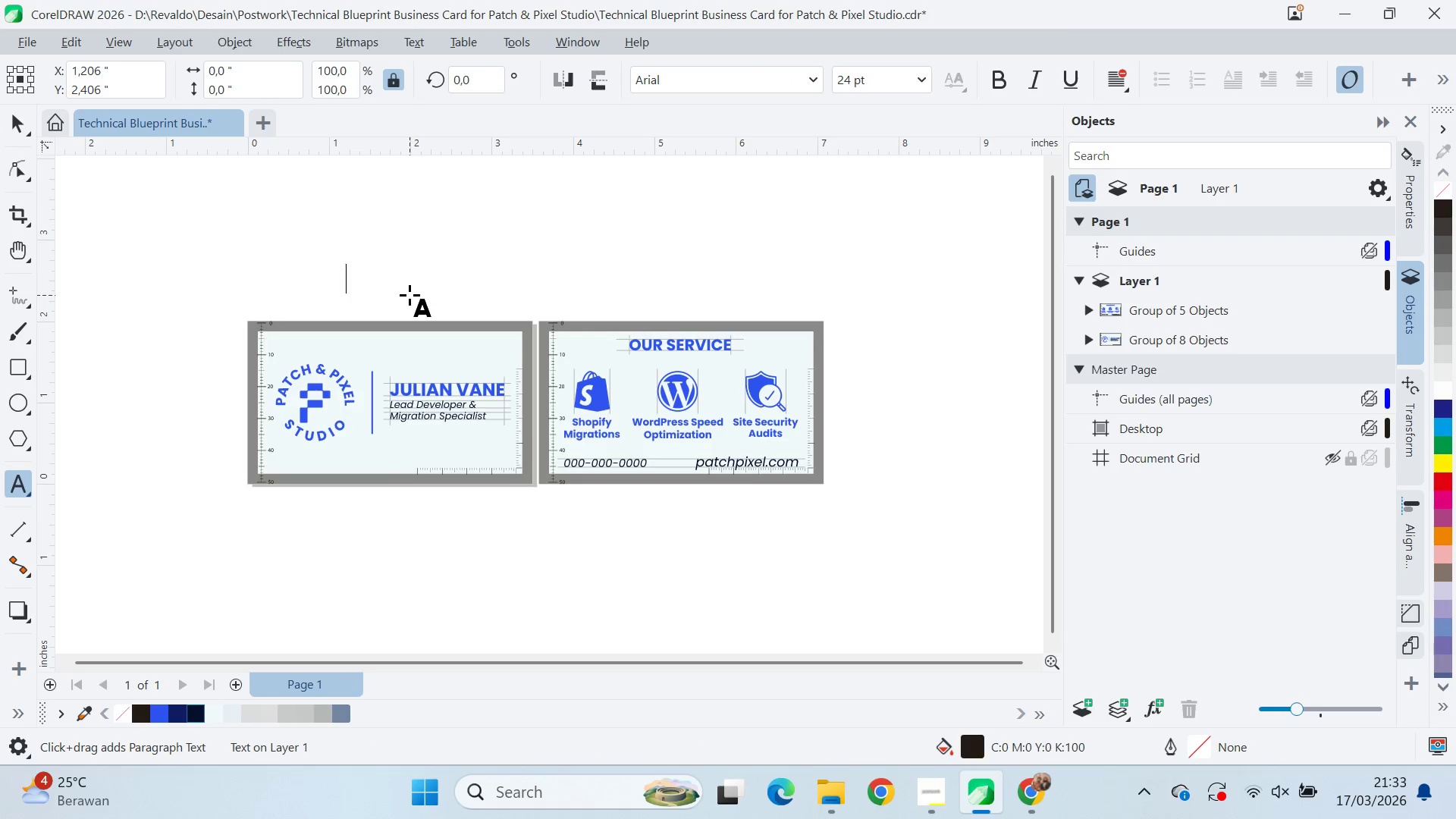 
type(Fr)
key(Backspace)
type(or)
key(Backspace)
key(Backspace)
type(ront )
key(Backspace)
 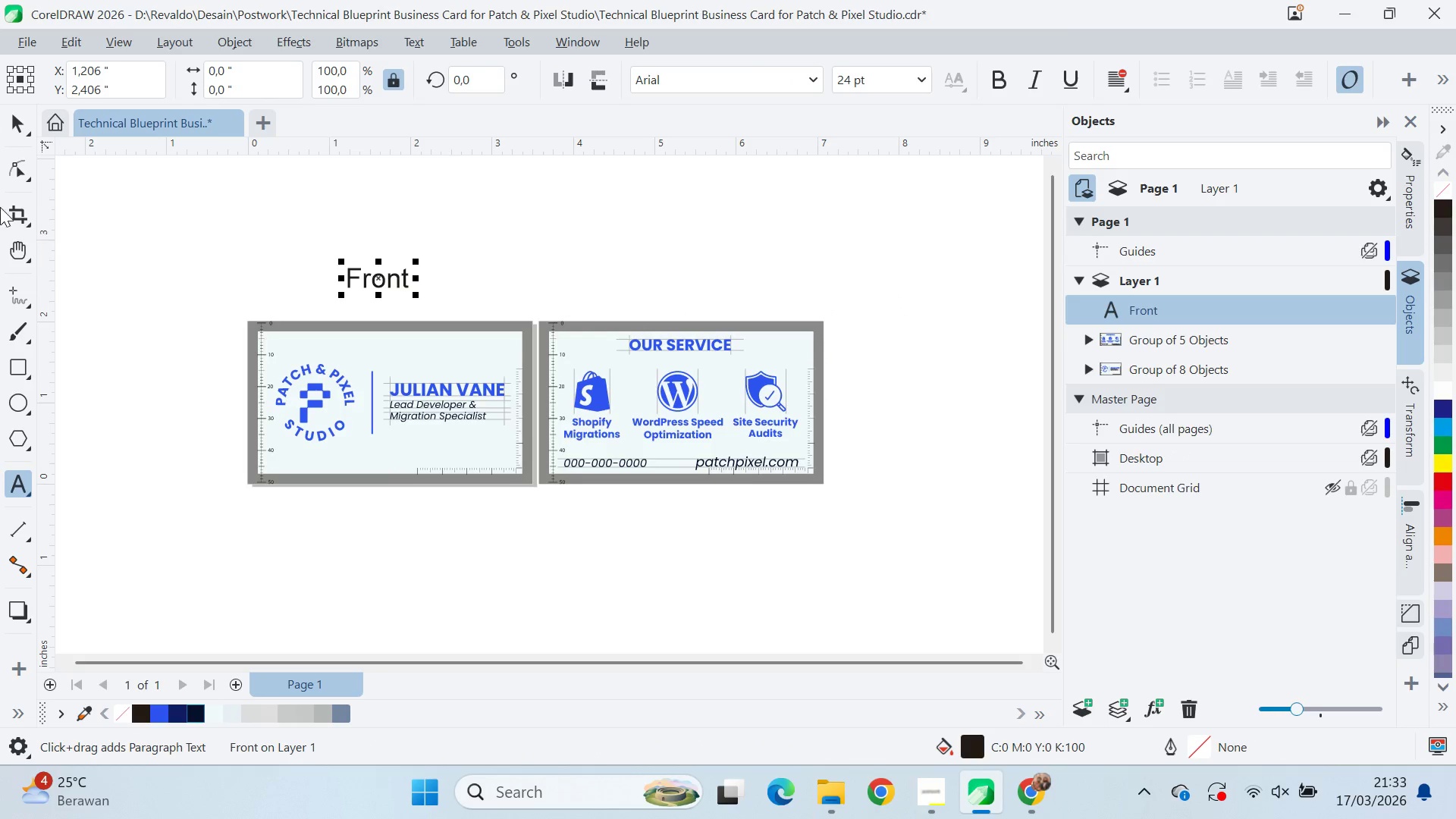 
left_click([26, 132])
 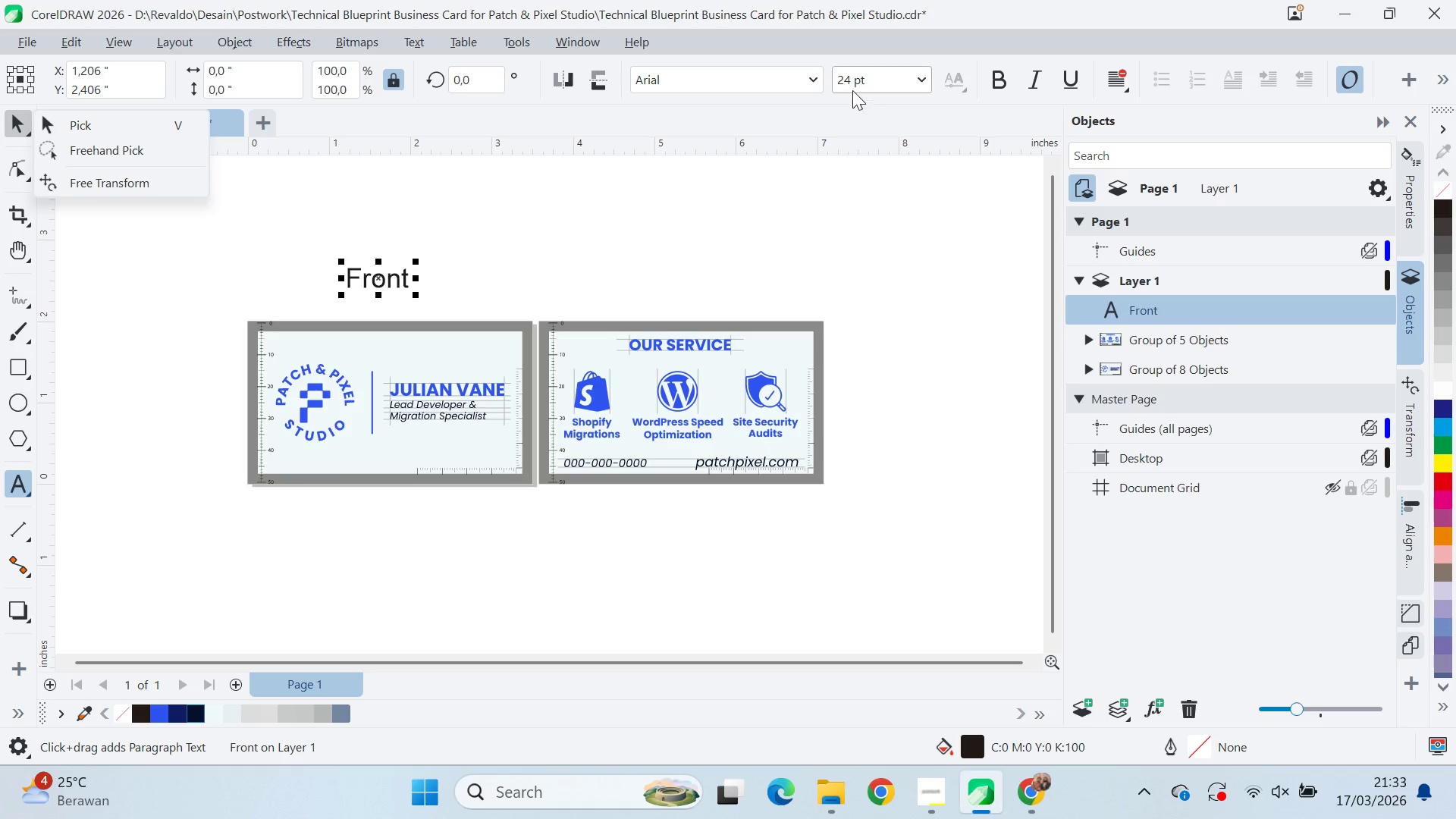 
left_click([814, 77])
 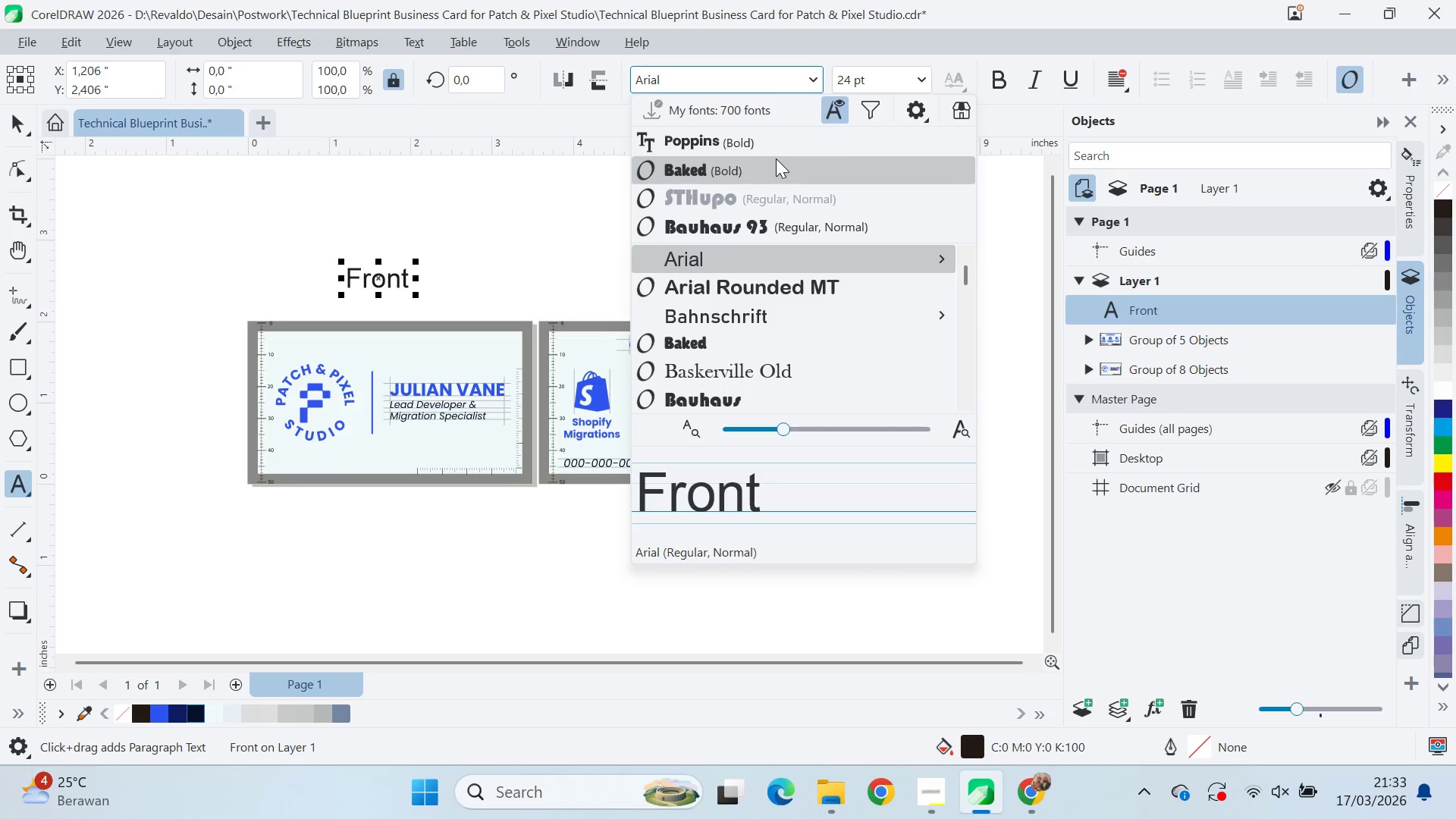 
left_click([783, 143])
 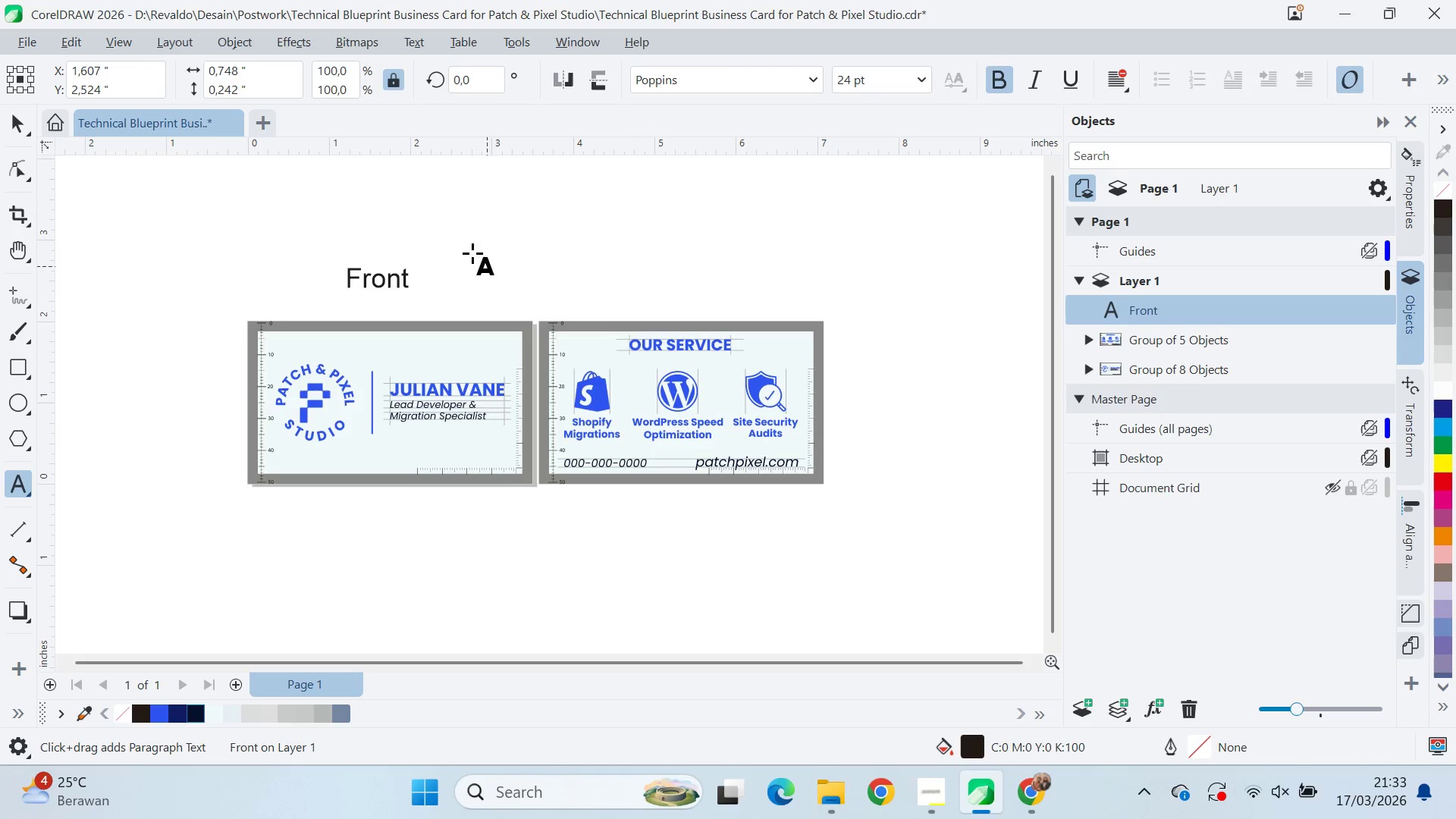 
left_click([5, 127])
 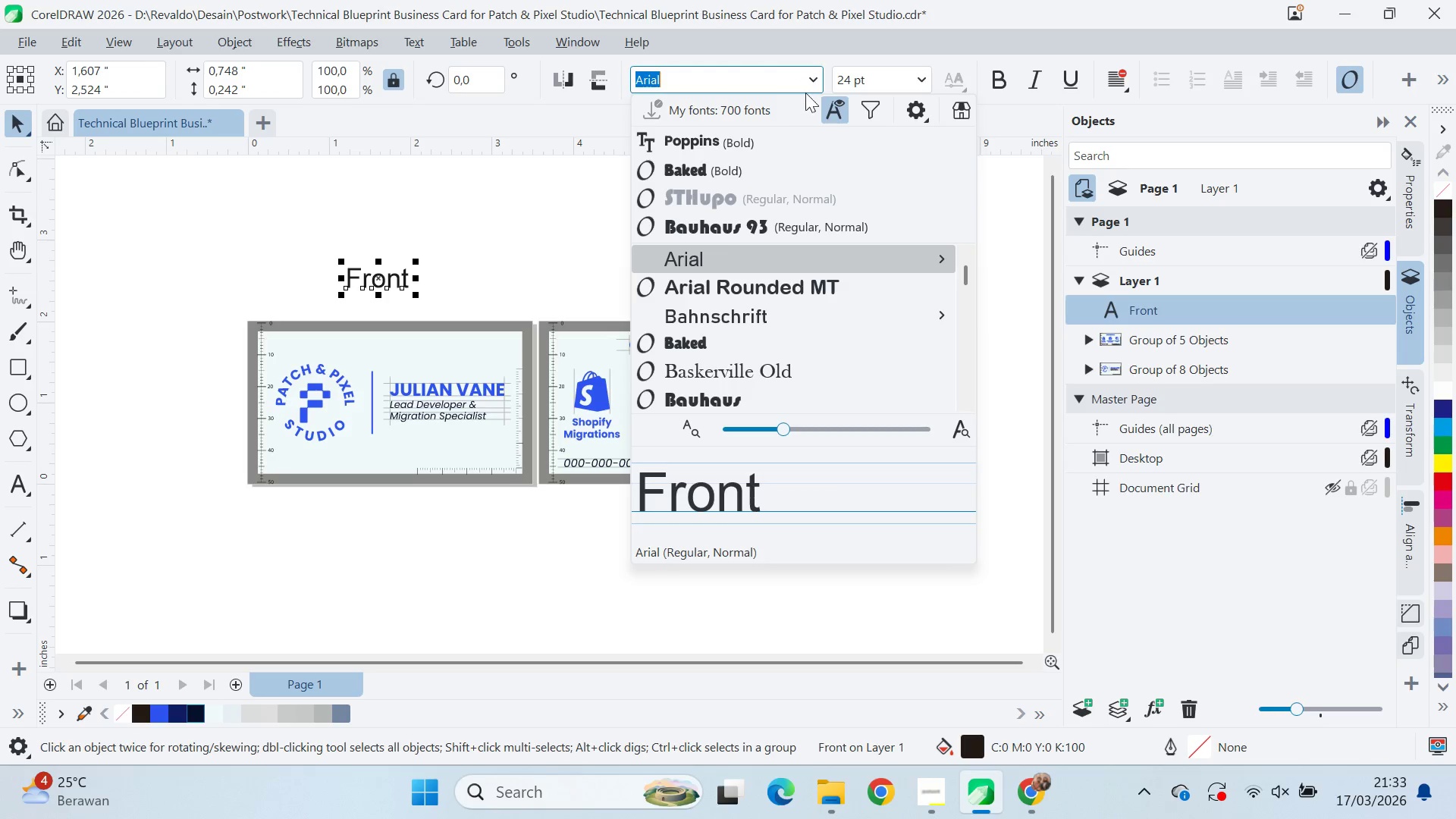 
left_click([786, 131])
 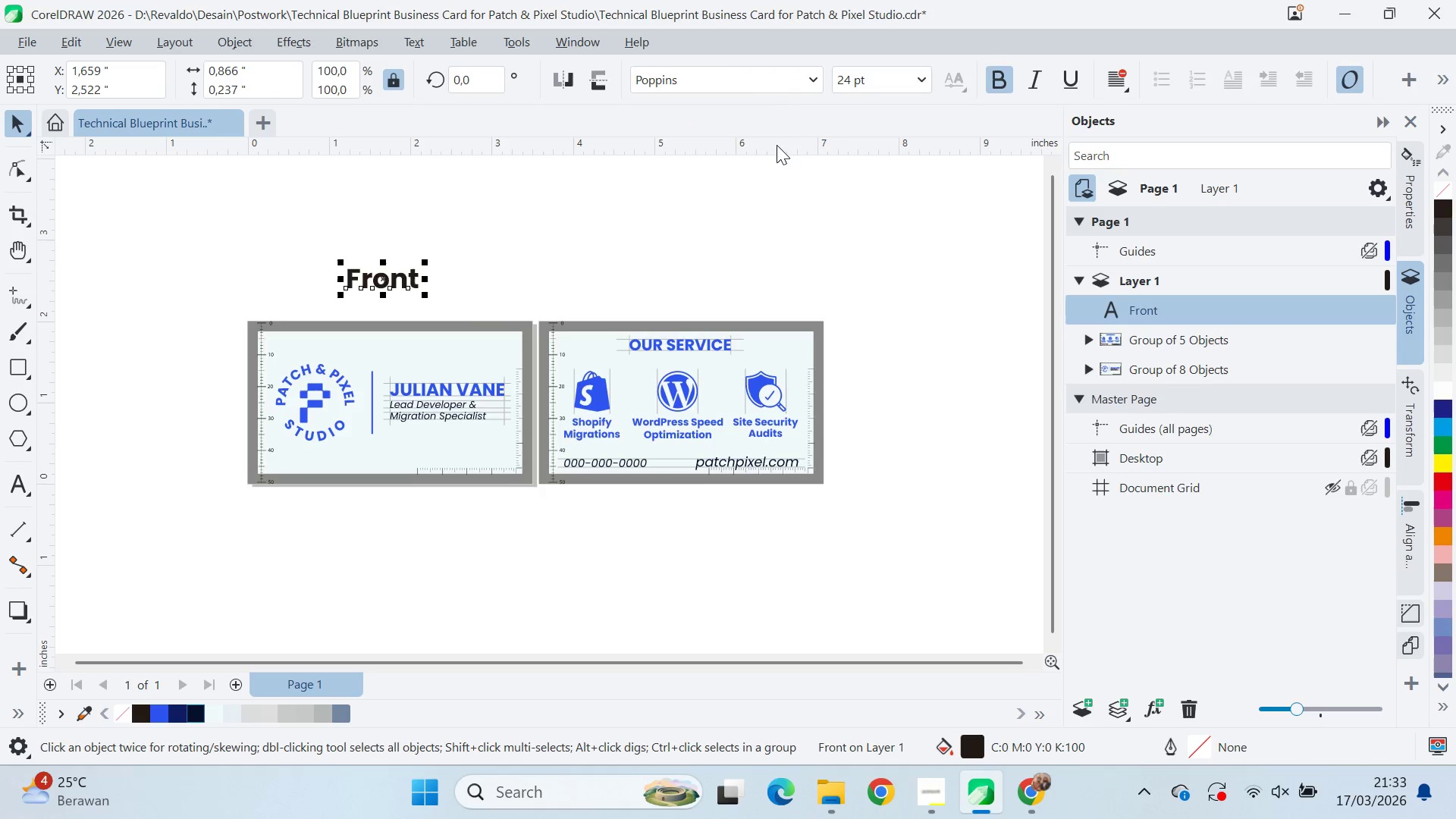 
hold_key(key=ShiftLeft, duration=0.61)
 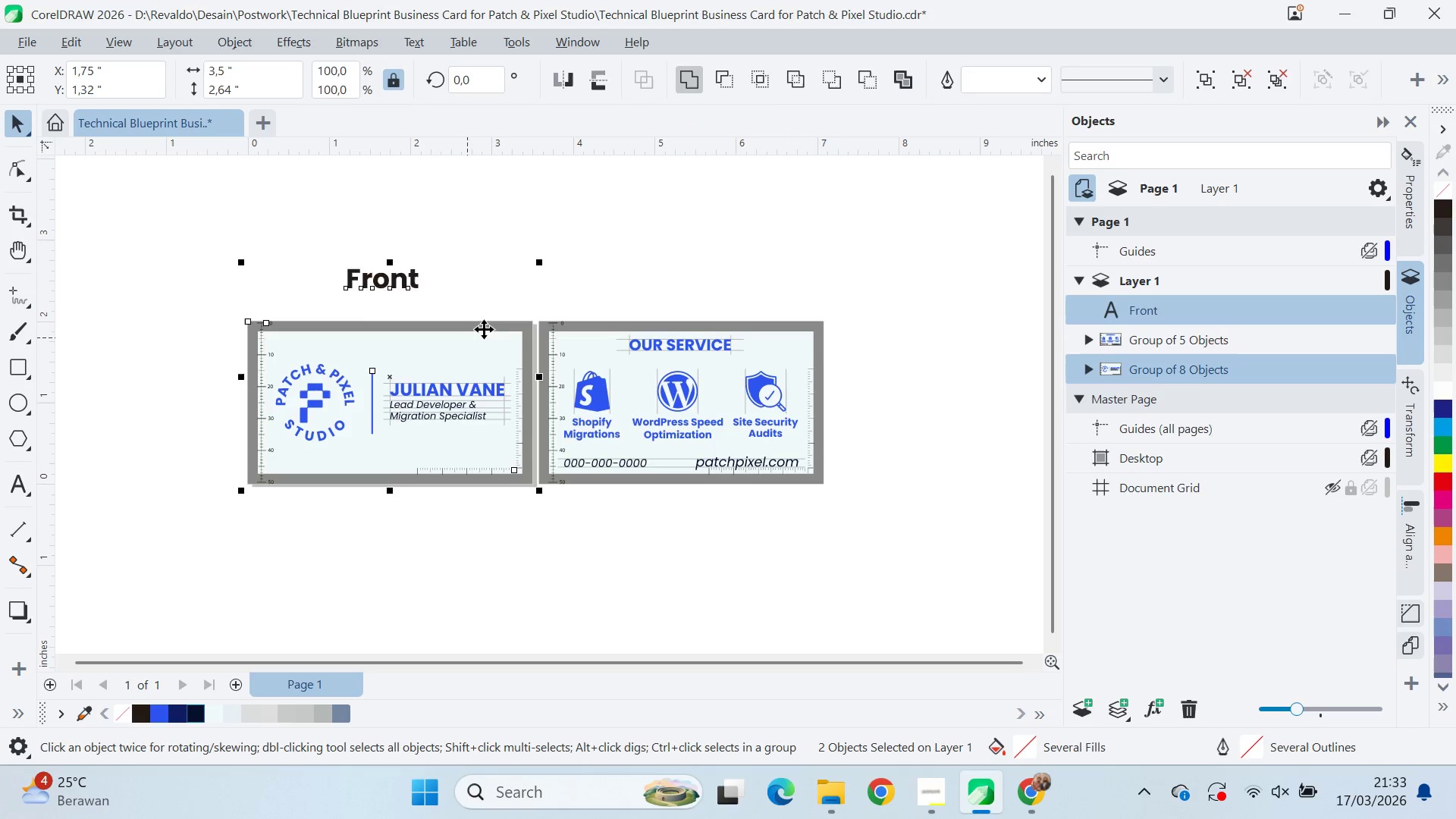 
key(C)
 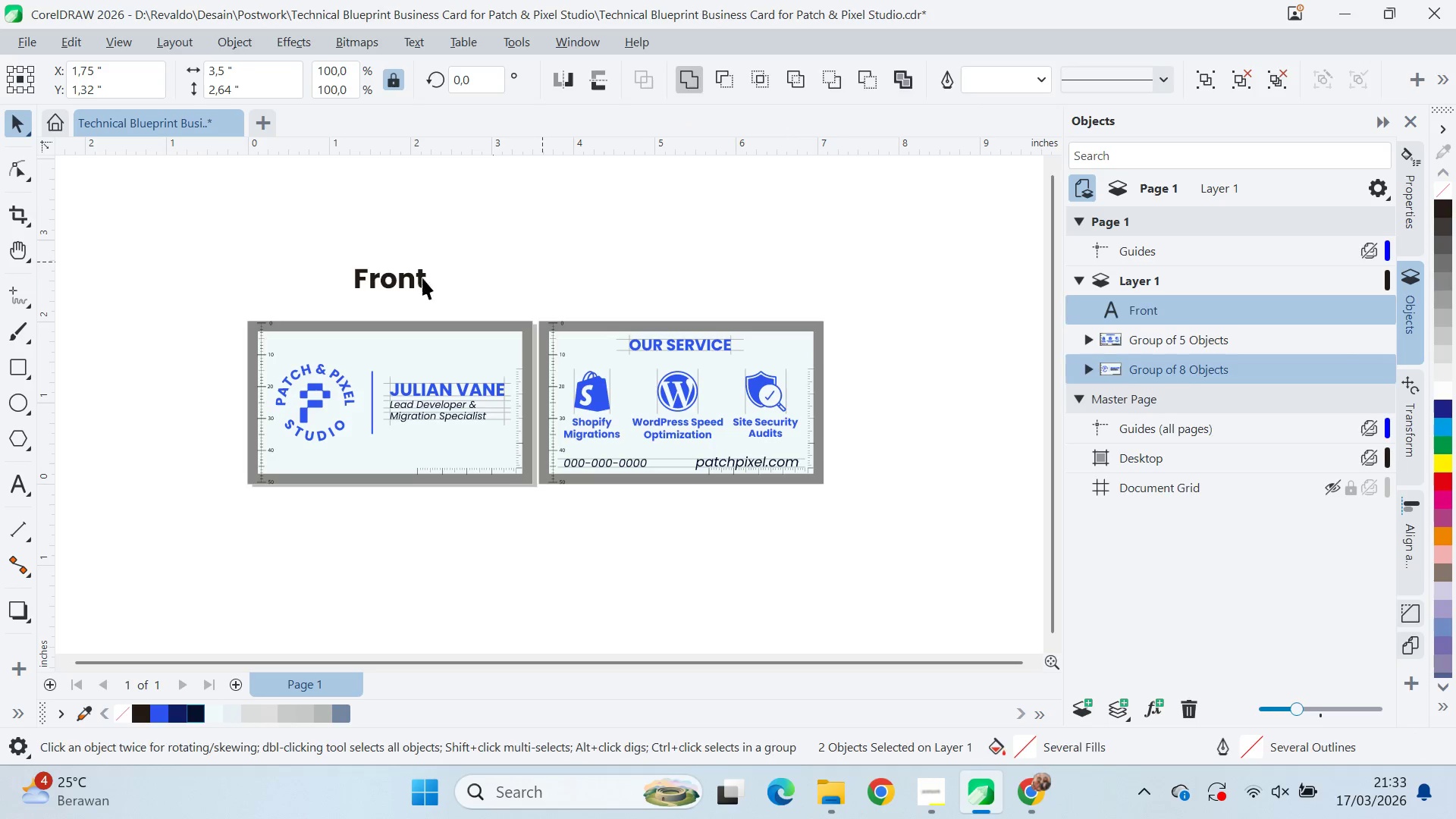 
left_click_drag(start_coordinate=[404, 278], to_coordinate=[406, 297])
 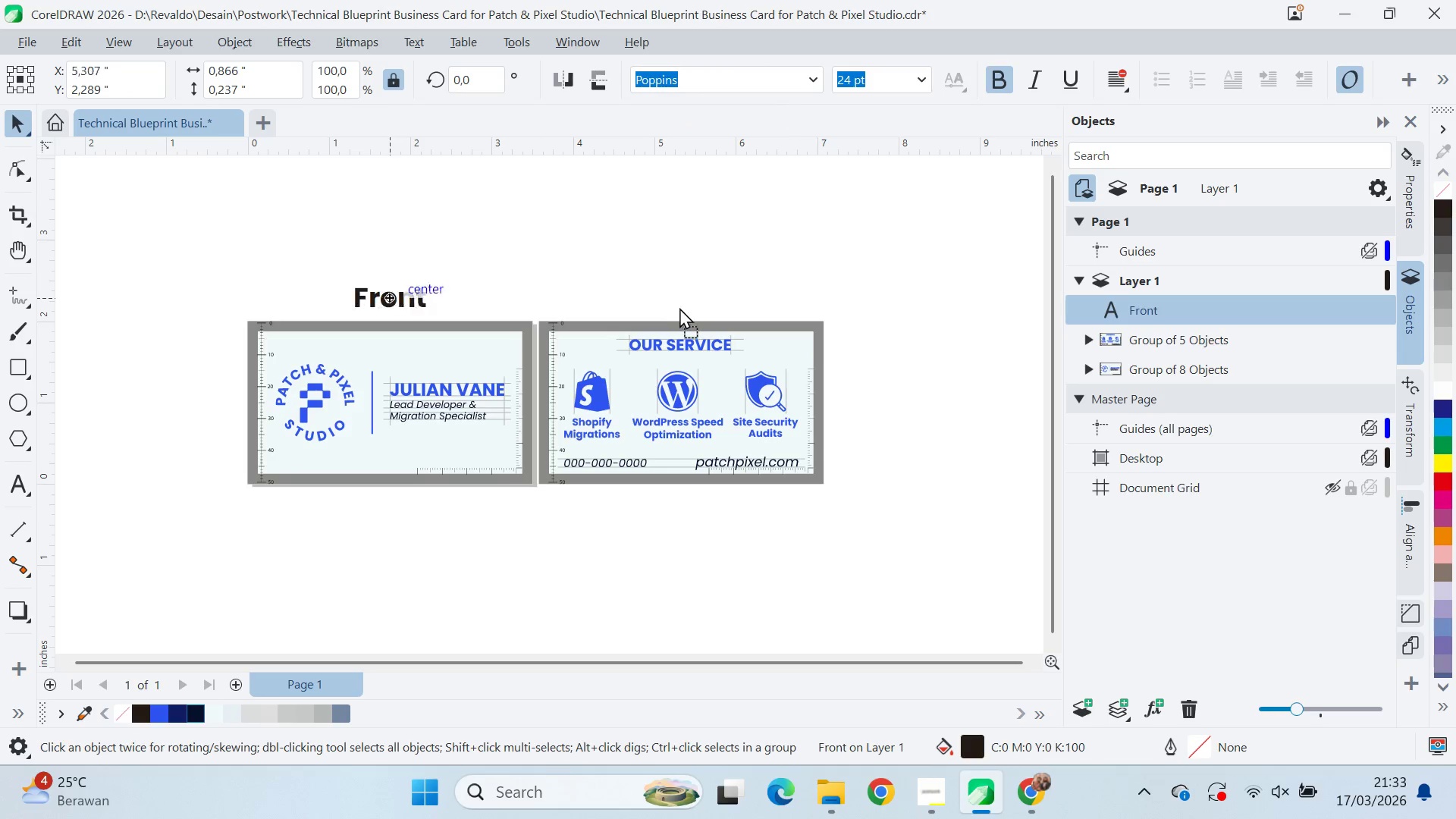 
hold_key(key=ShiftLeft, duration=0.86)
 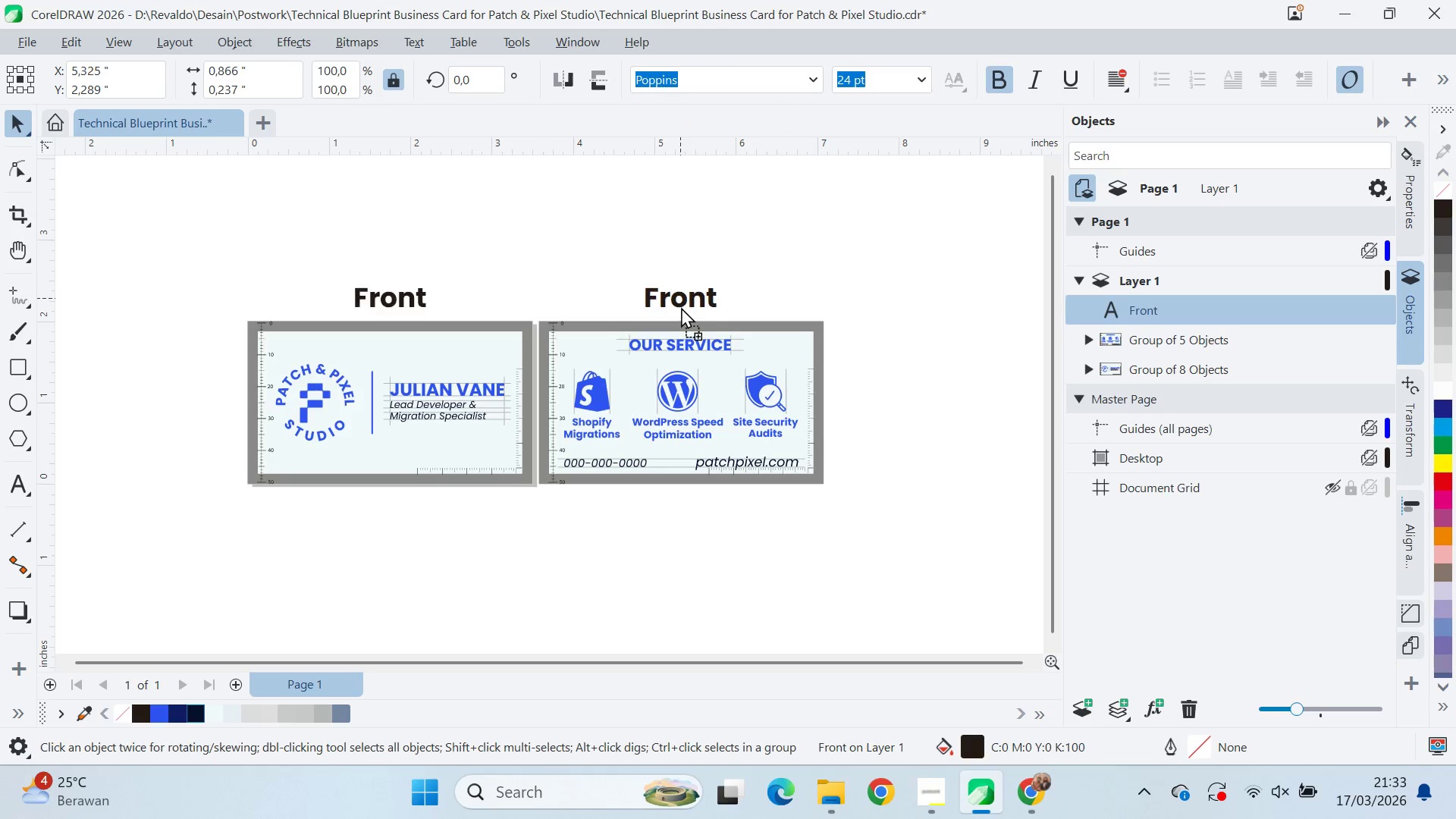 
hold_key(key=ShiftLeft, duration=1.06)
left_click_drag(start_coordinate=[397, 297], to_coordinate=[681, 307])
 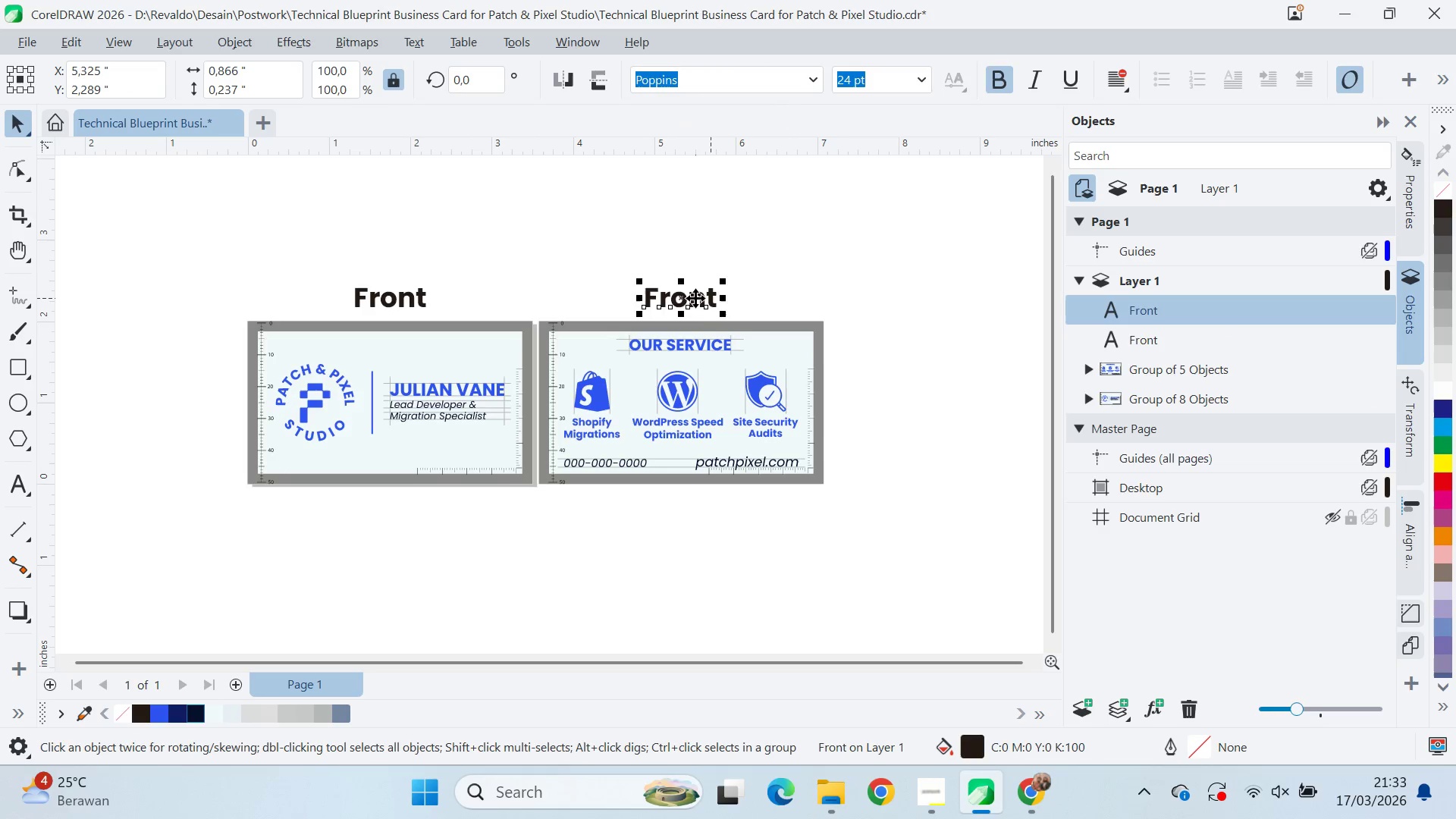 
right_click([681, 307])
 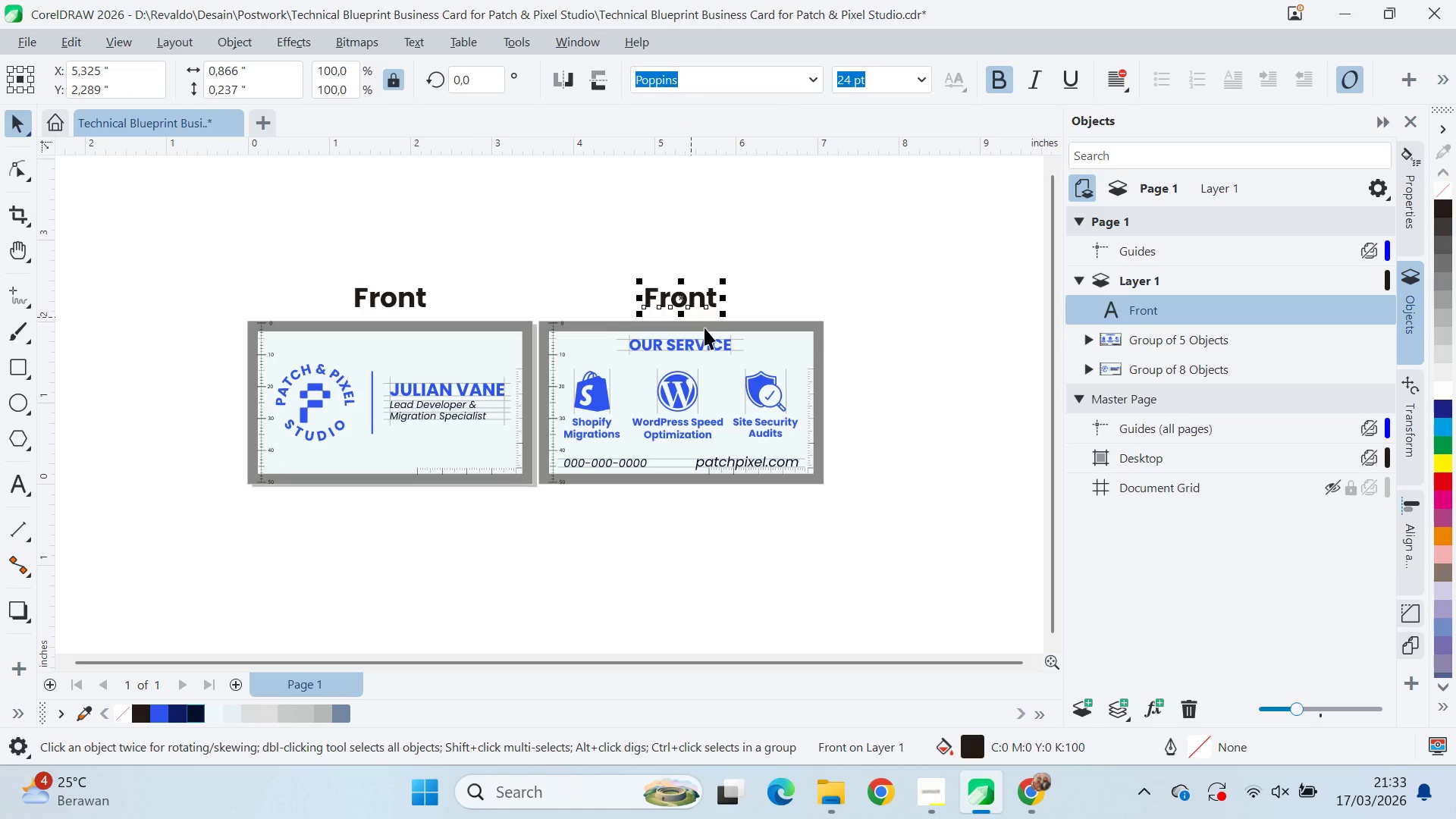 
left_click([681, 307])
 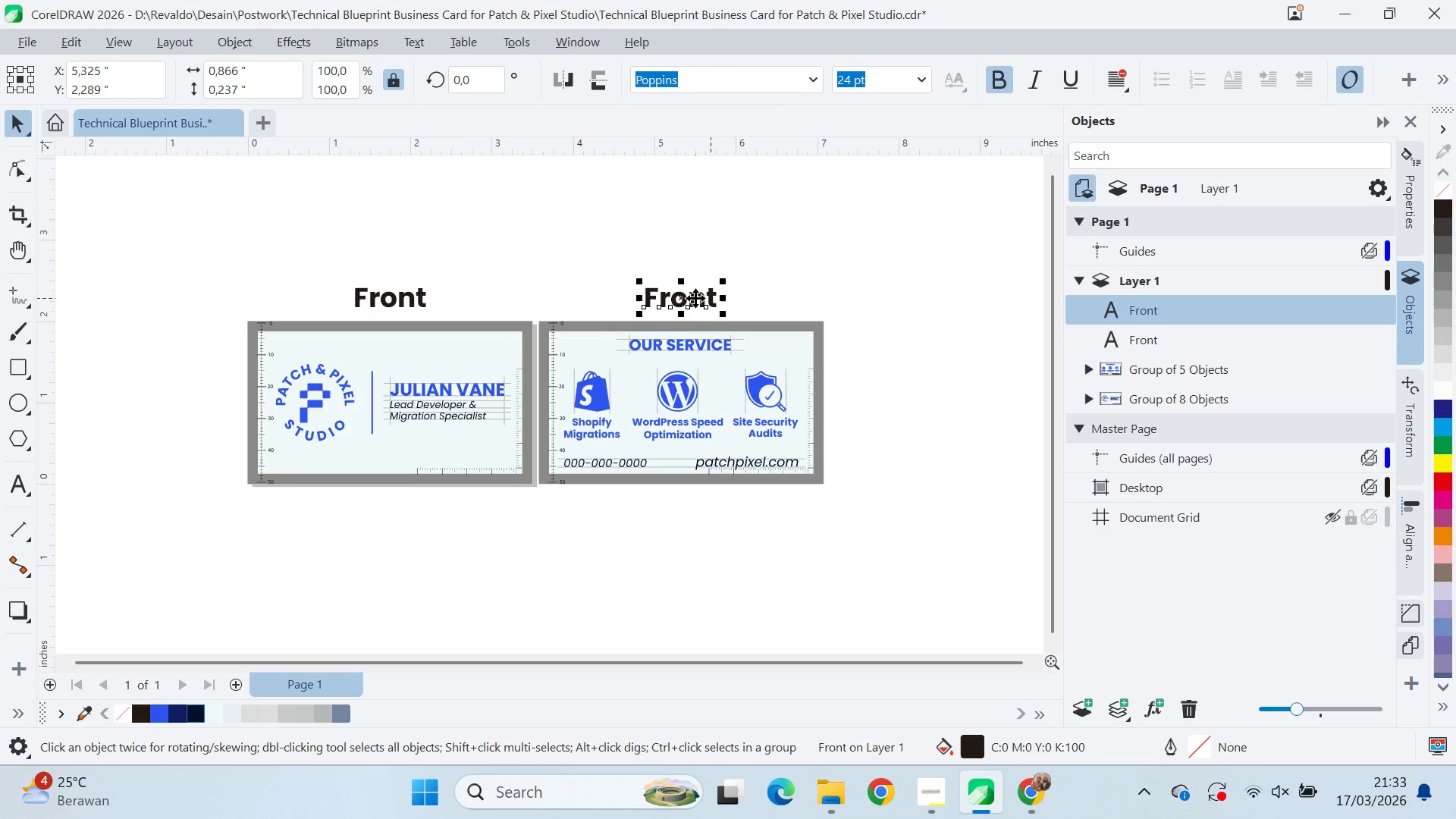 
key(Control+ControlLeft)
 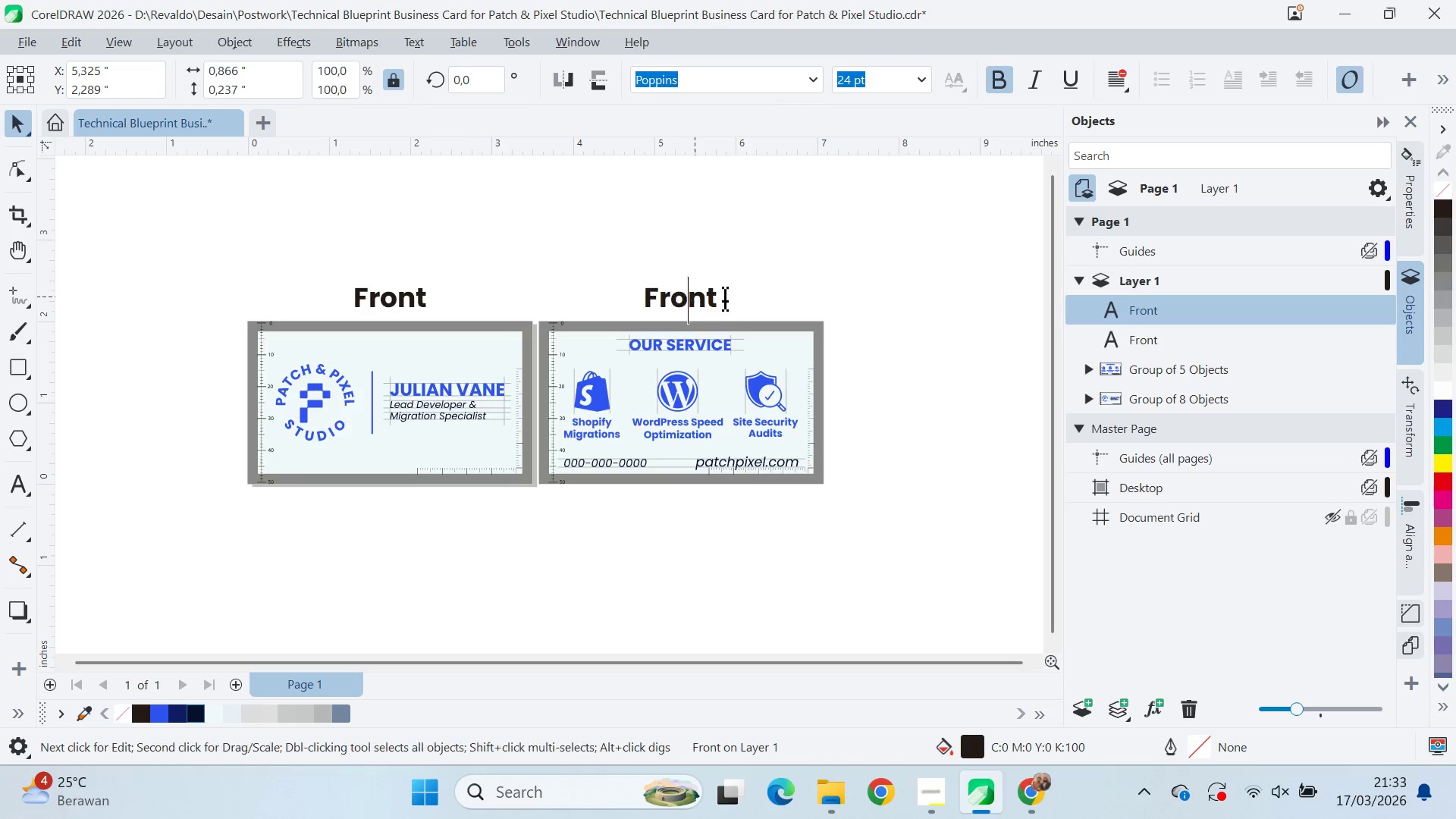 
key(Control+A)
 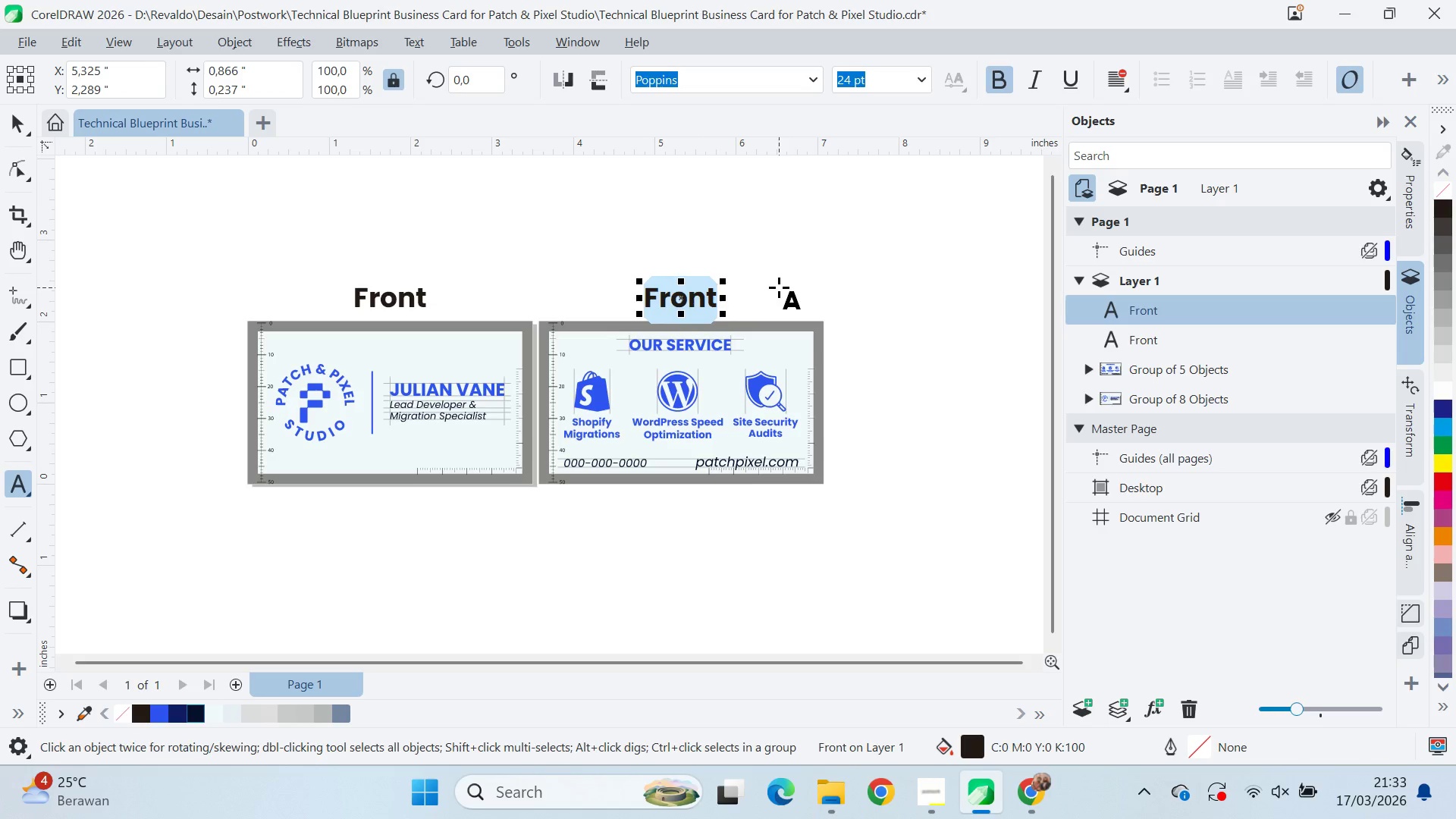 
type(Back)
 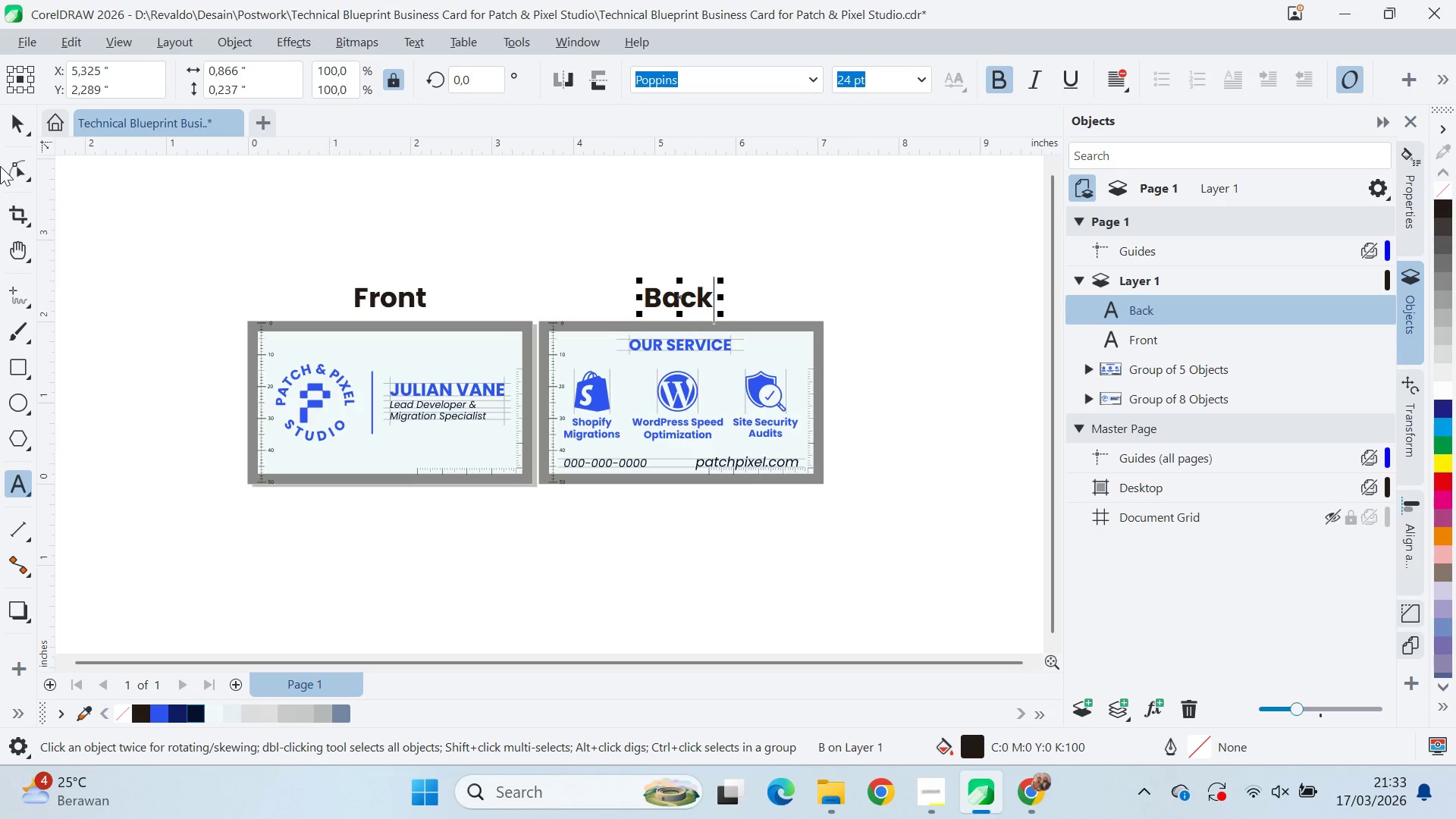 
left_click([6, 109])
 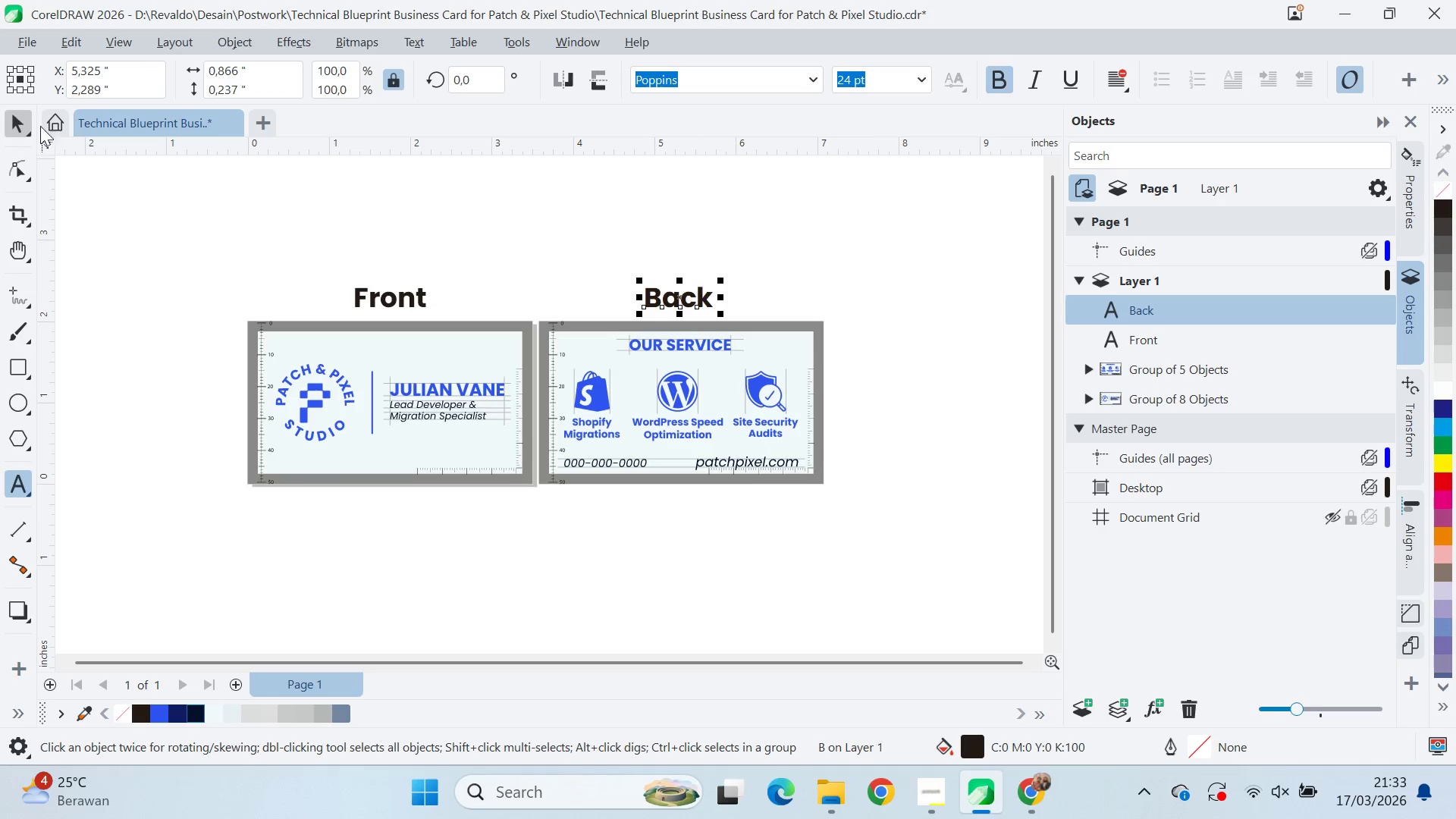 
hold_key(key=ShiftLeft, duration=1.12)
left_click([425, 302])
 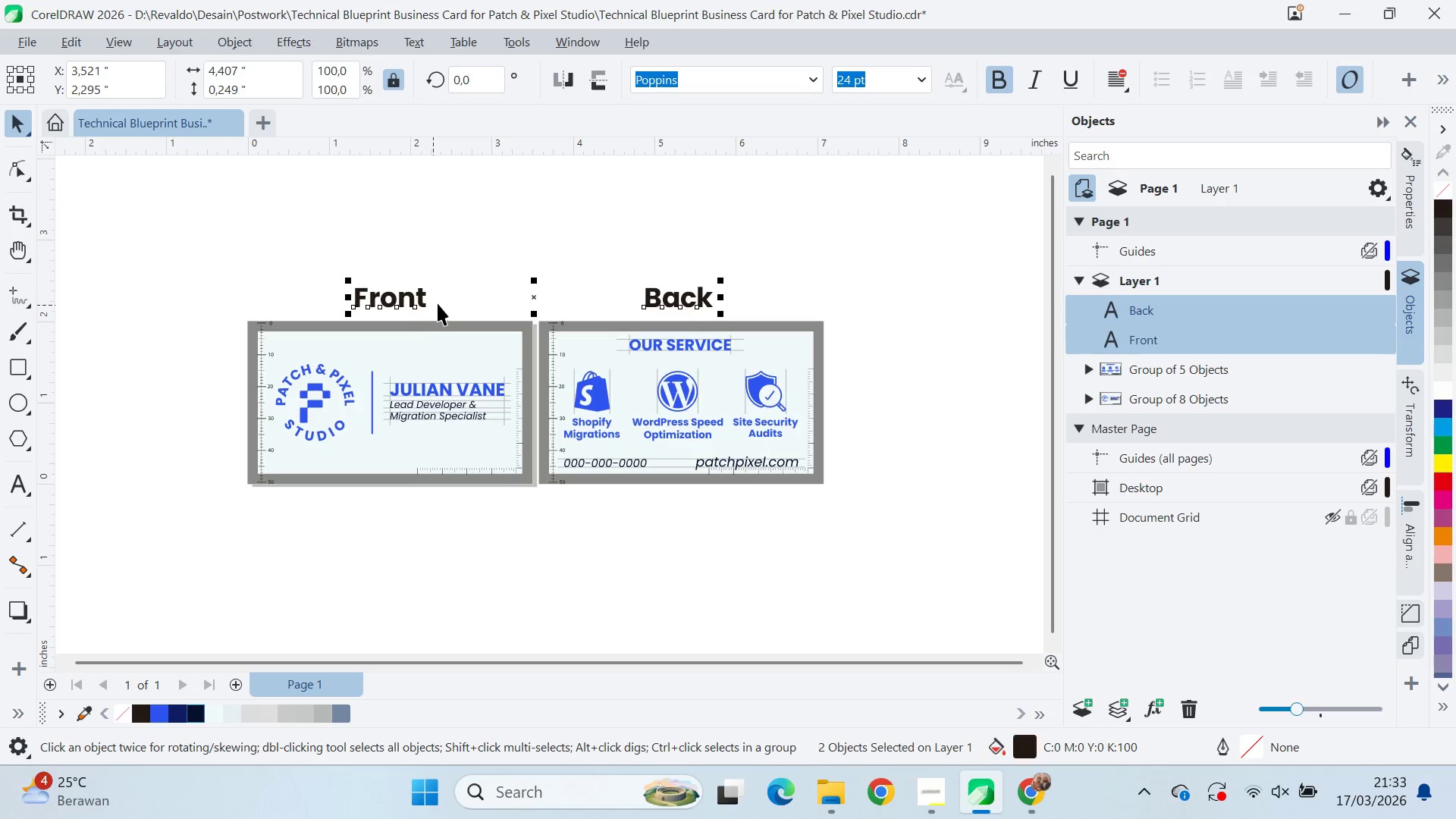 
left_click([522, 276])
 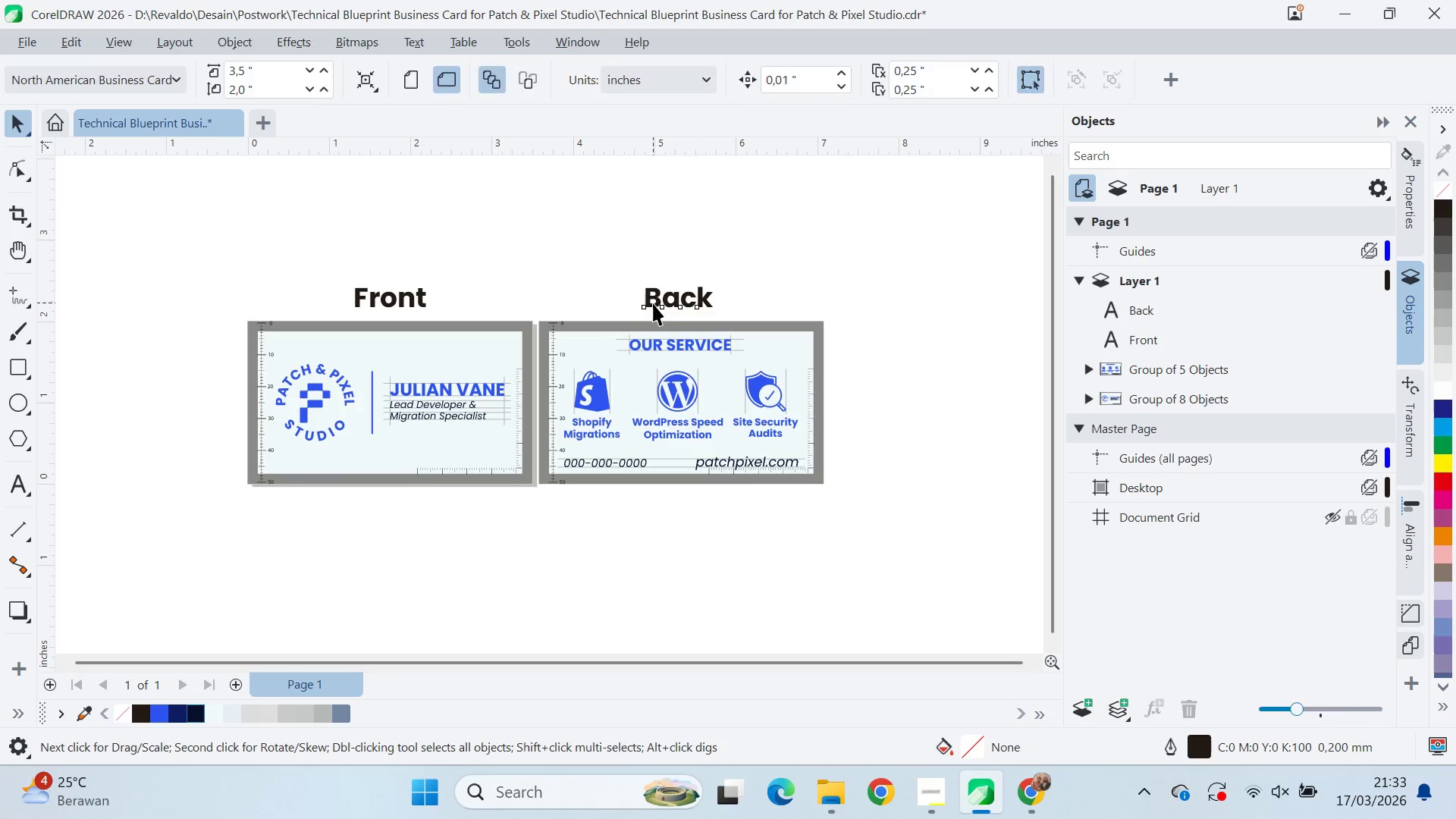 
hold_key(key=ShiftLeft, duration=0.36)
 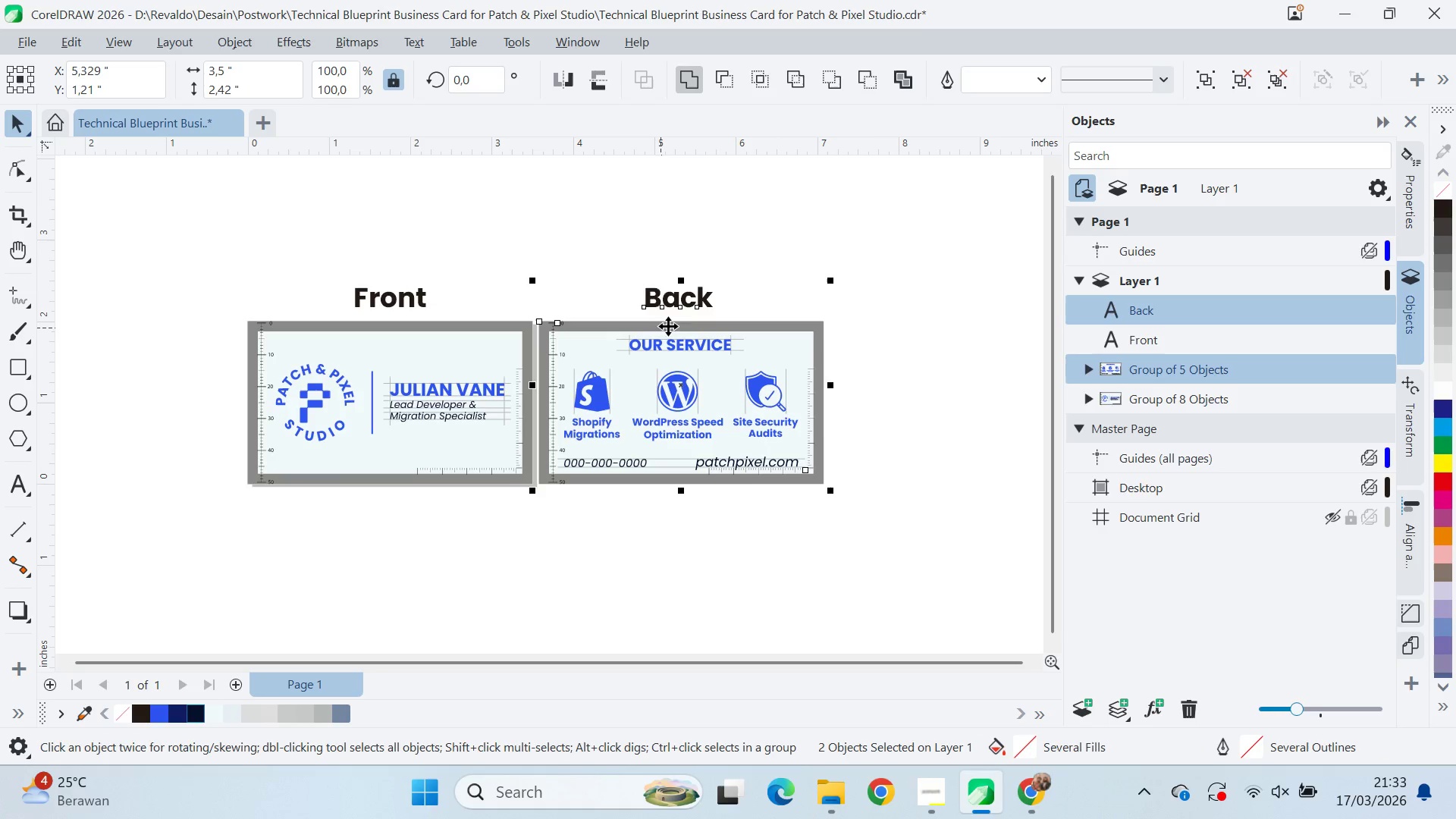 
key(C)
 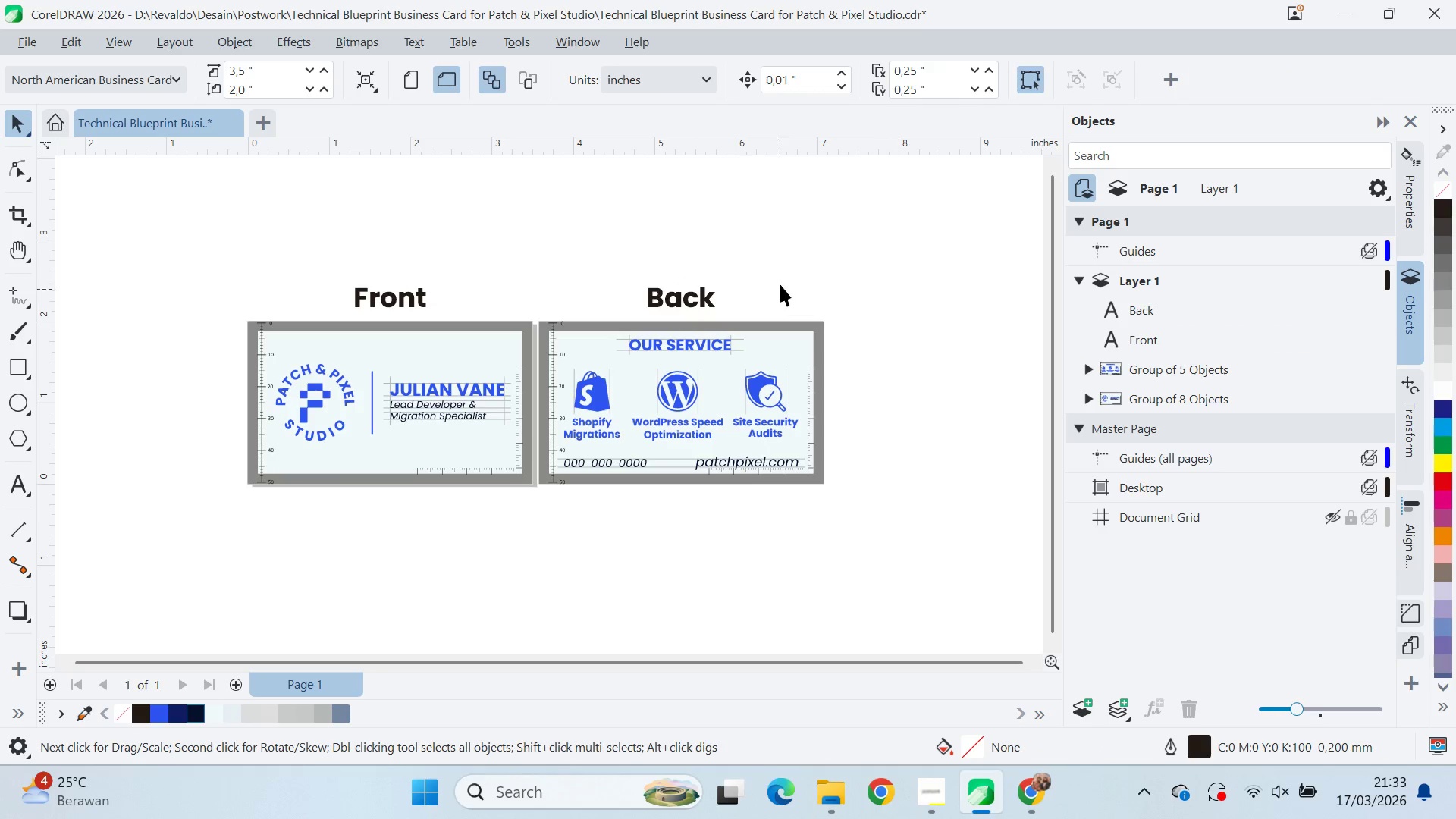 
key(Alt+AltLeft)
 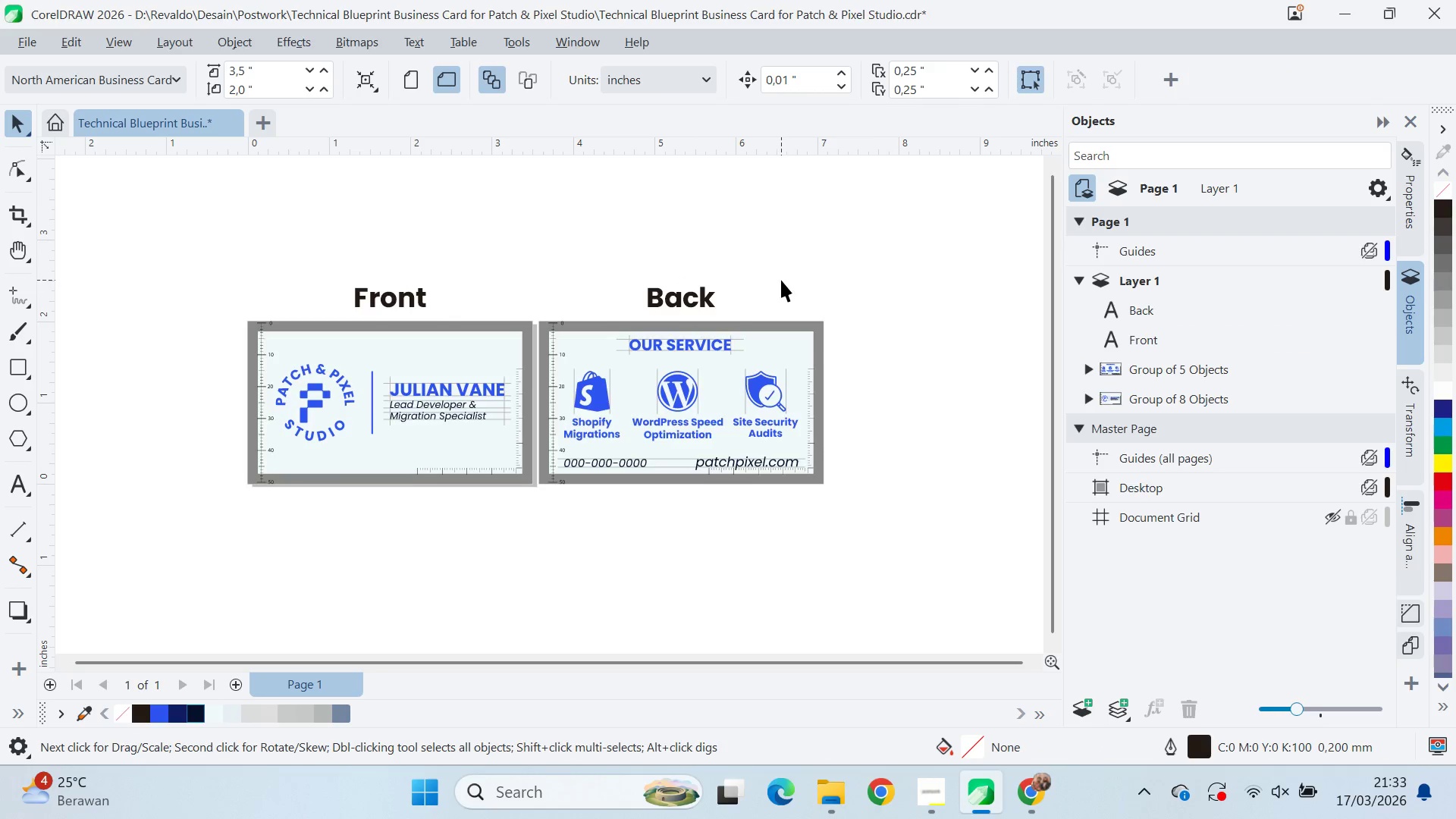 
key(Alt+Tab)